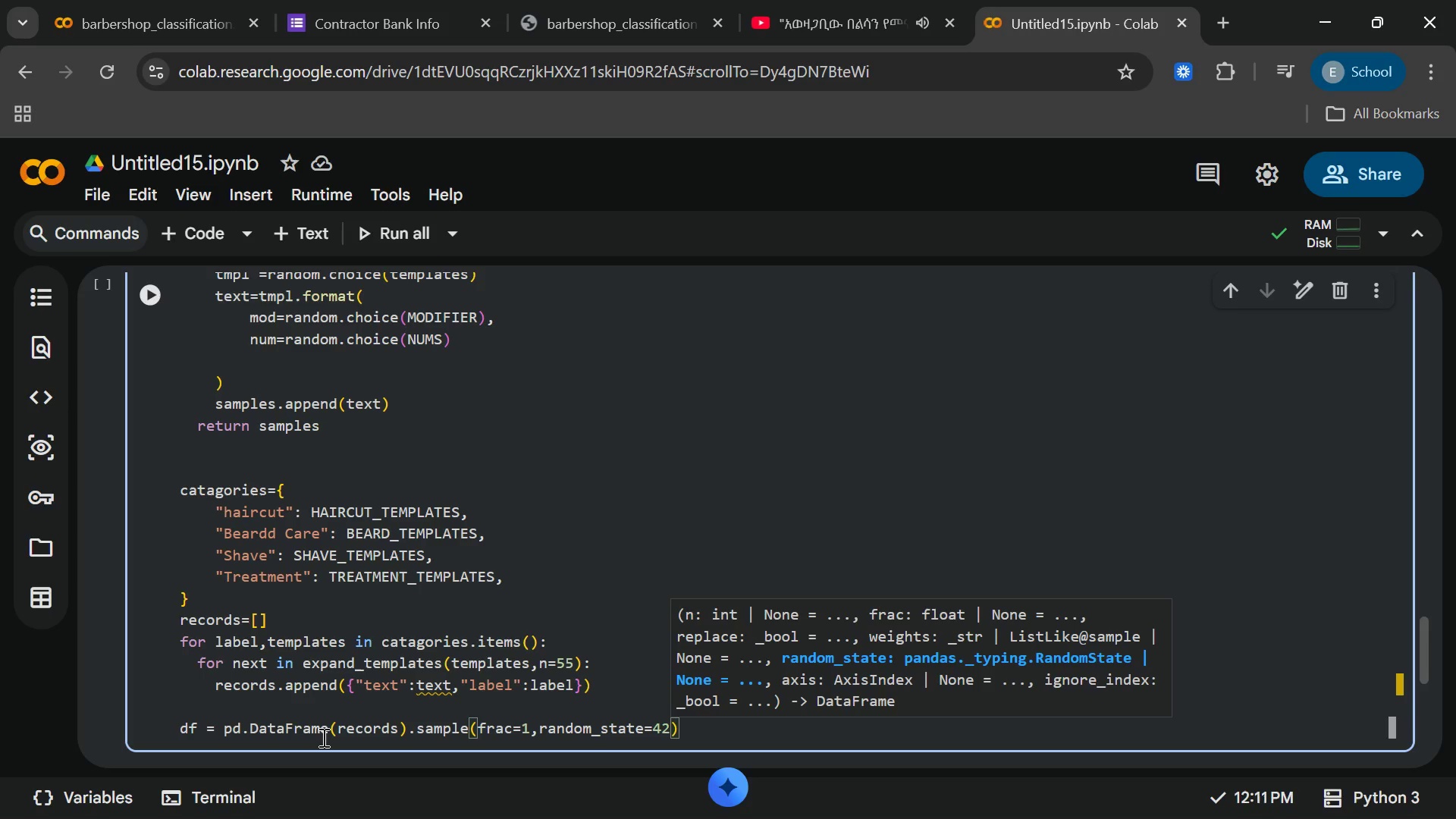 
key(ArrowRight)
 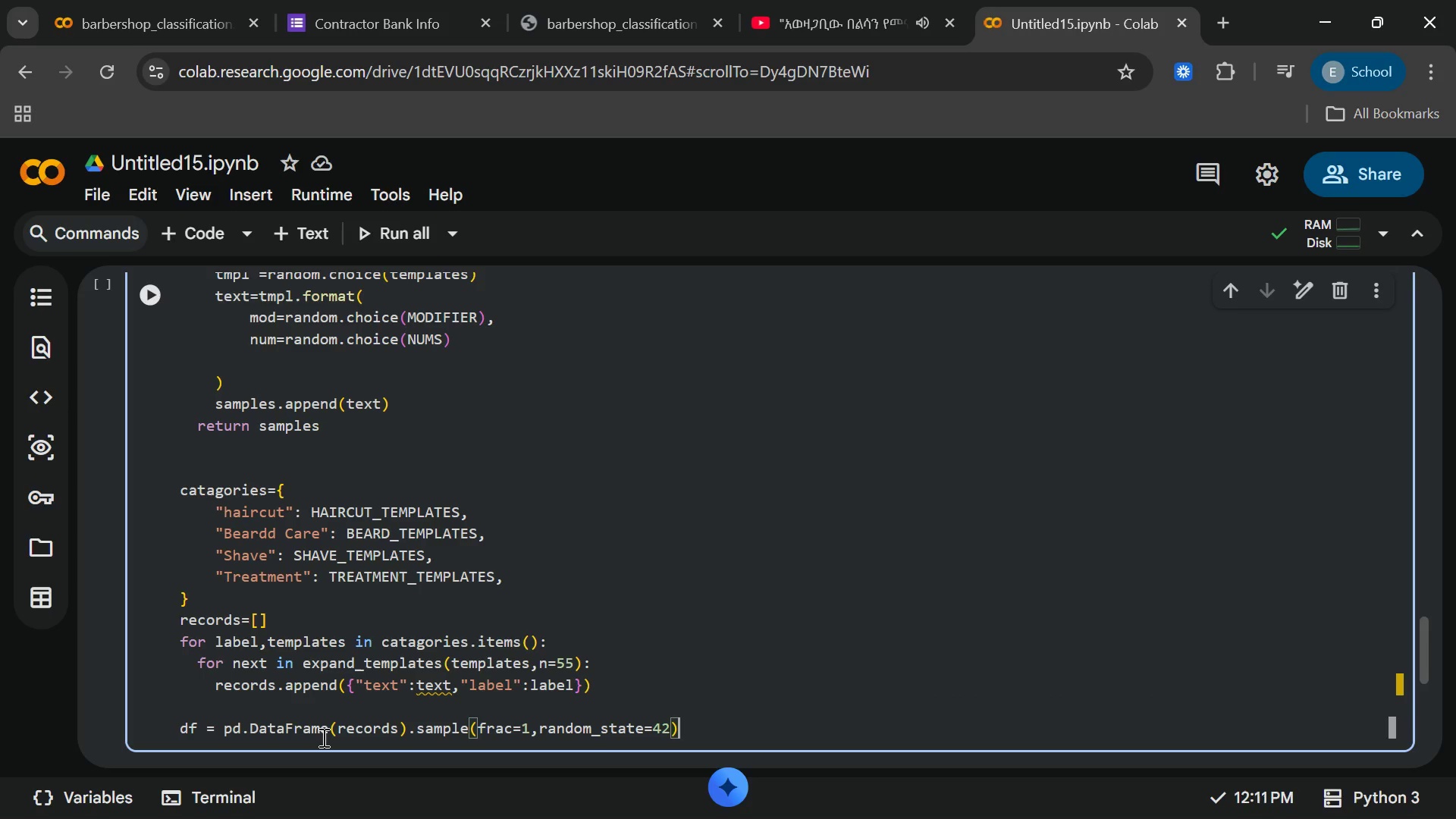 
type(.reset_index)
 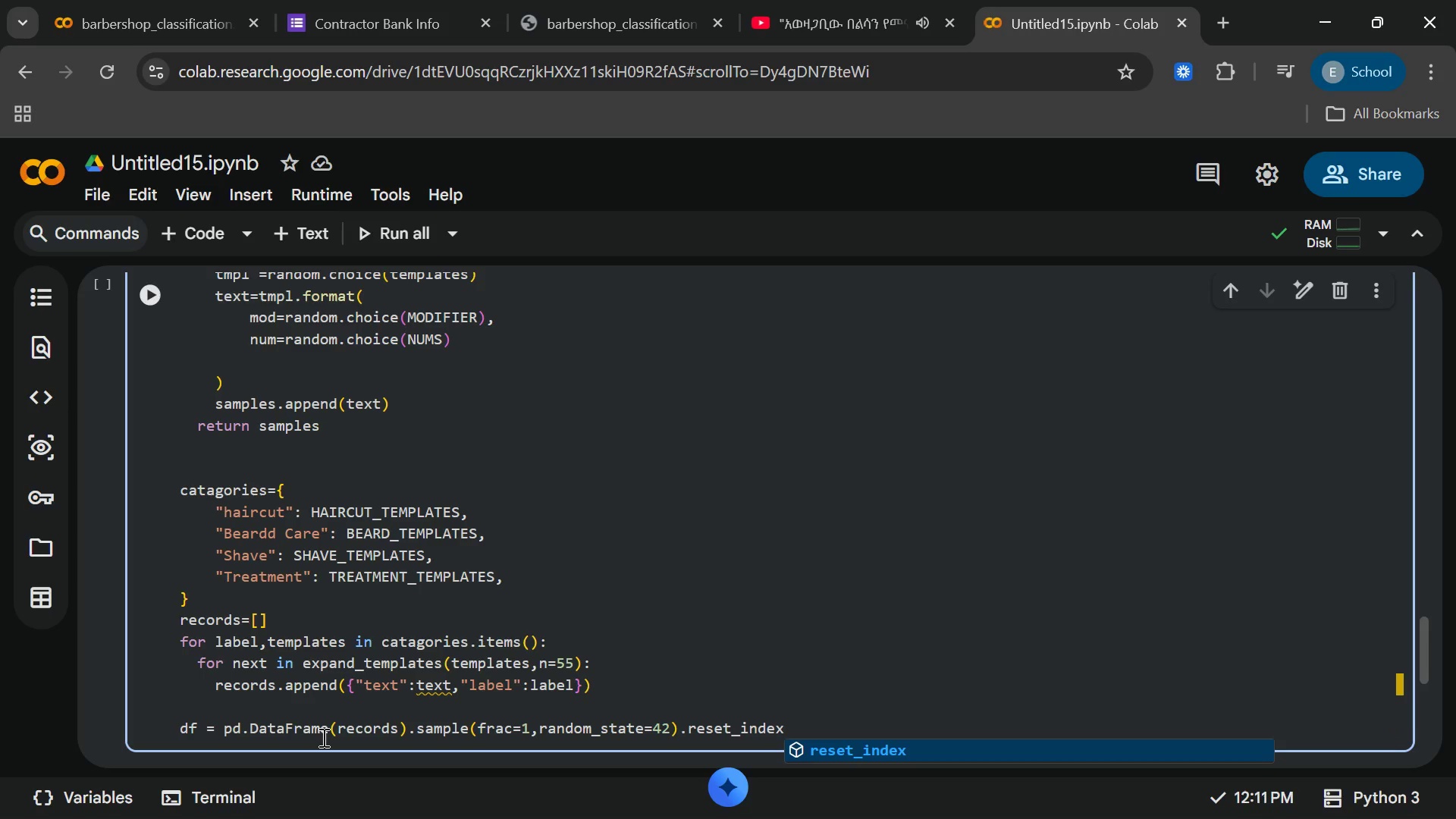 
key(Enter)
 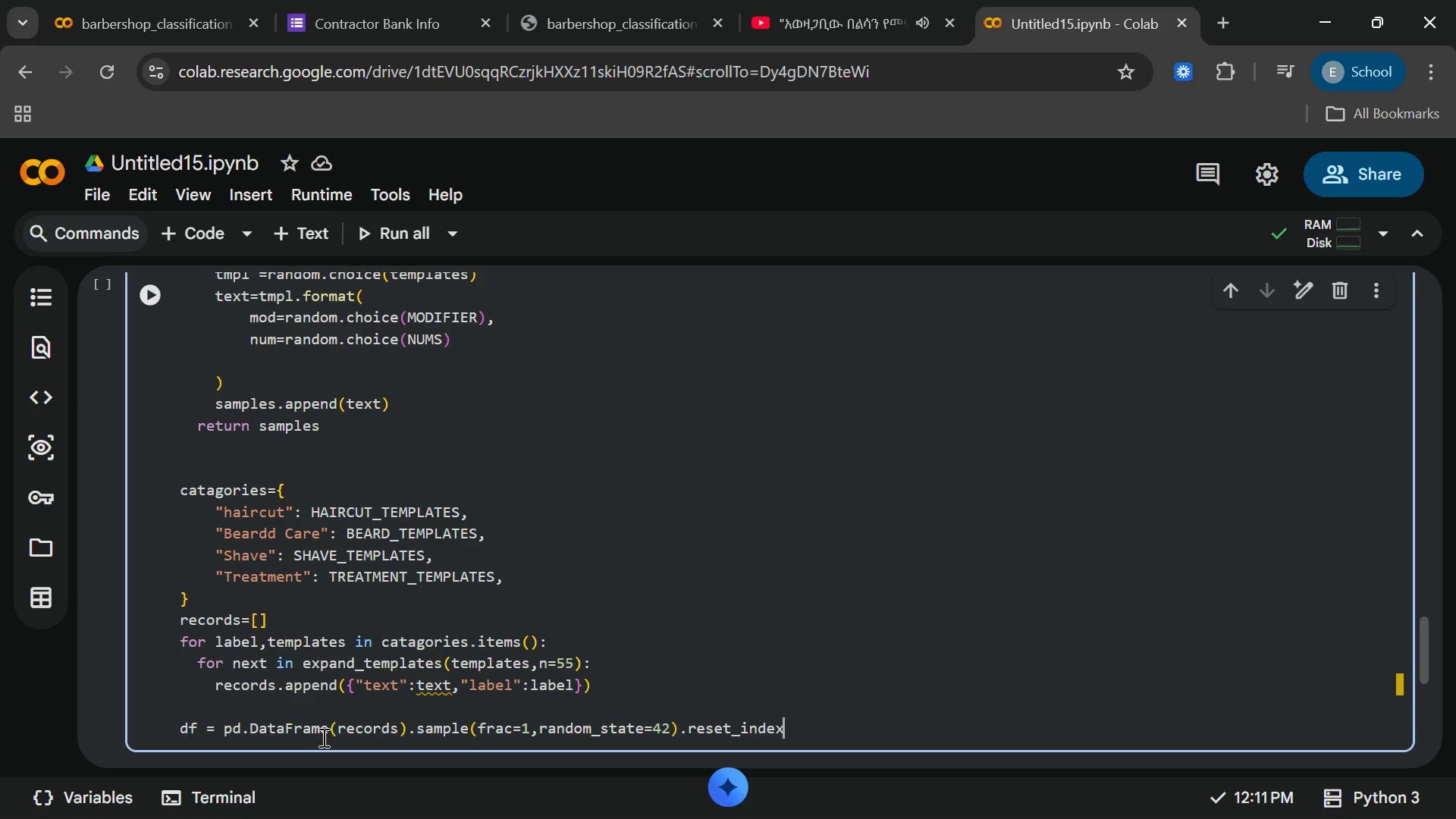 
type((drop=)
 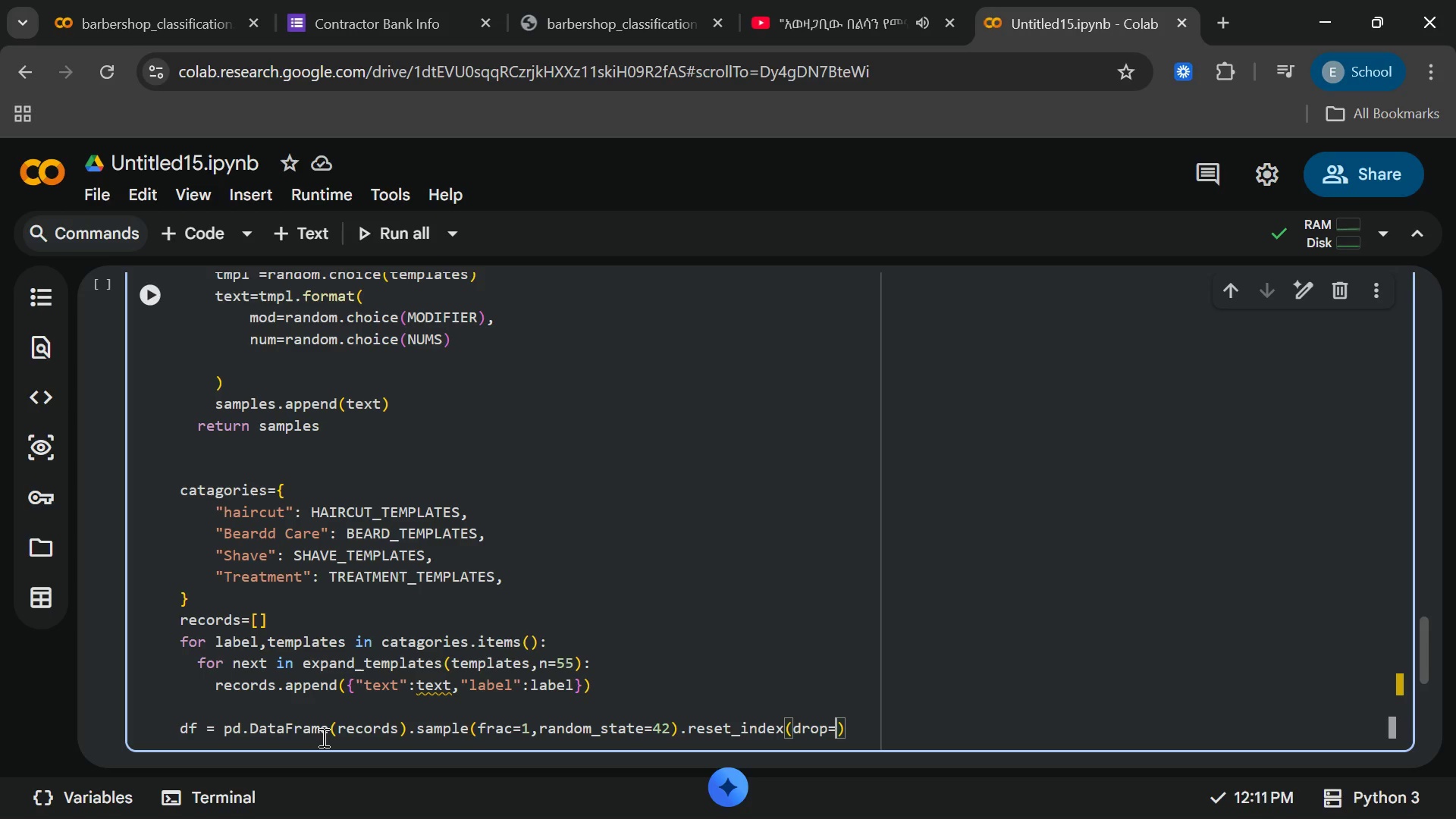 
type(True)
 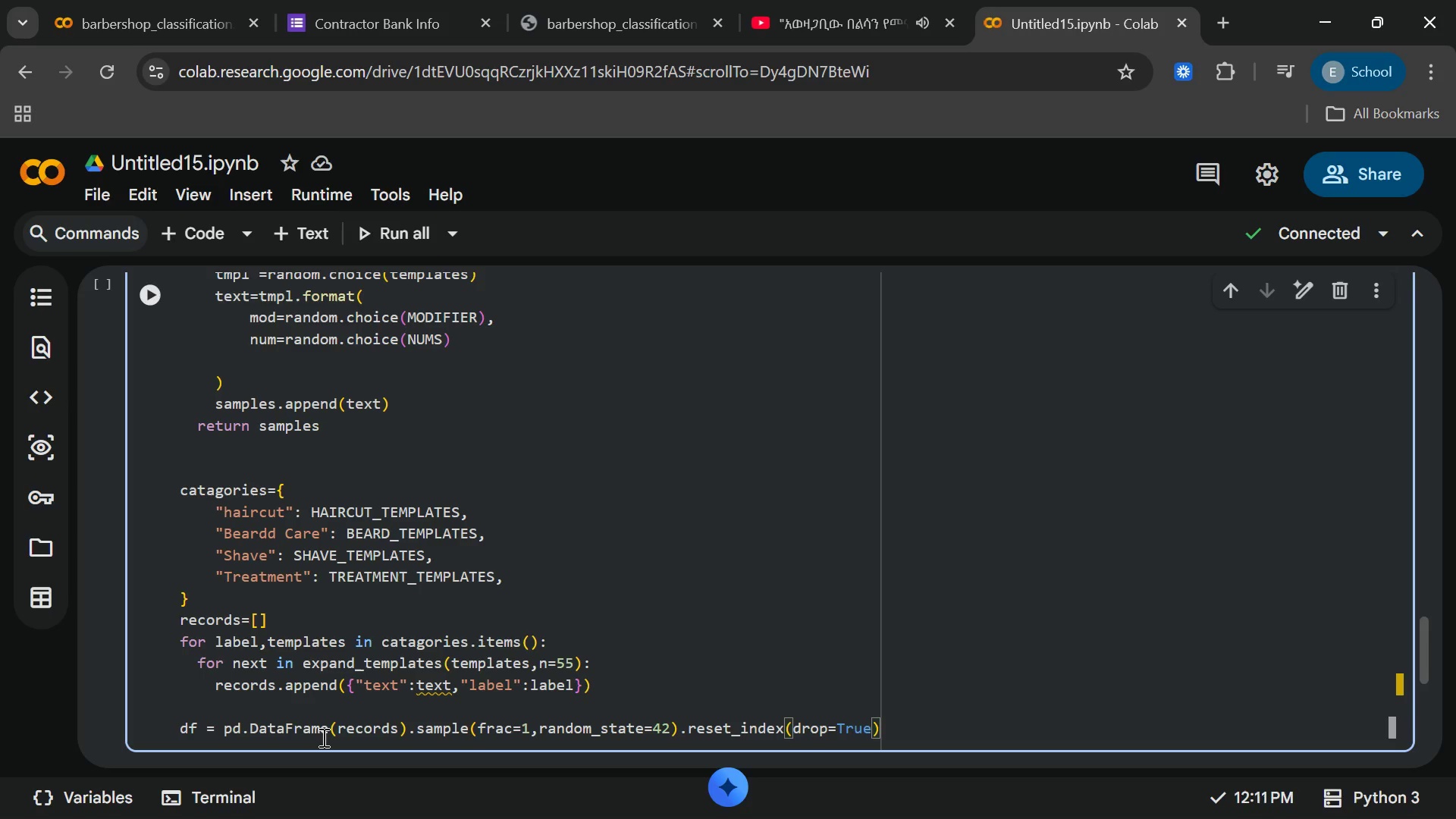 
key(ArrowRight)
 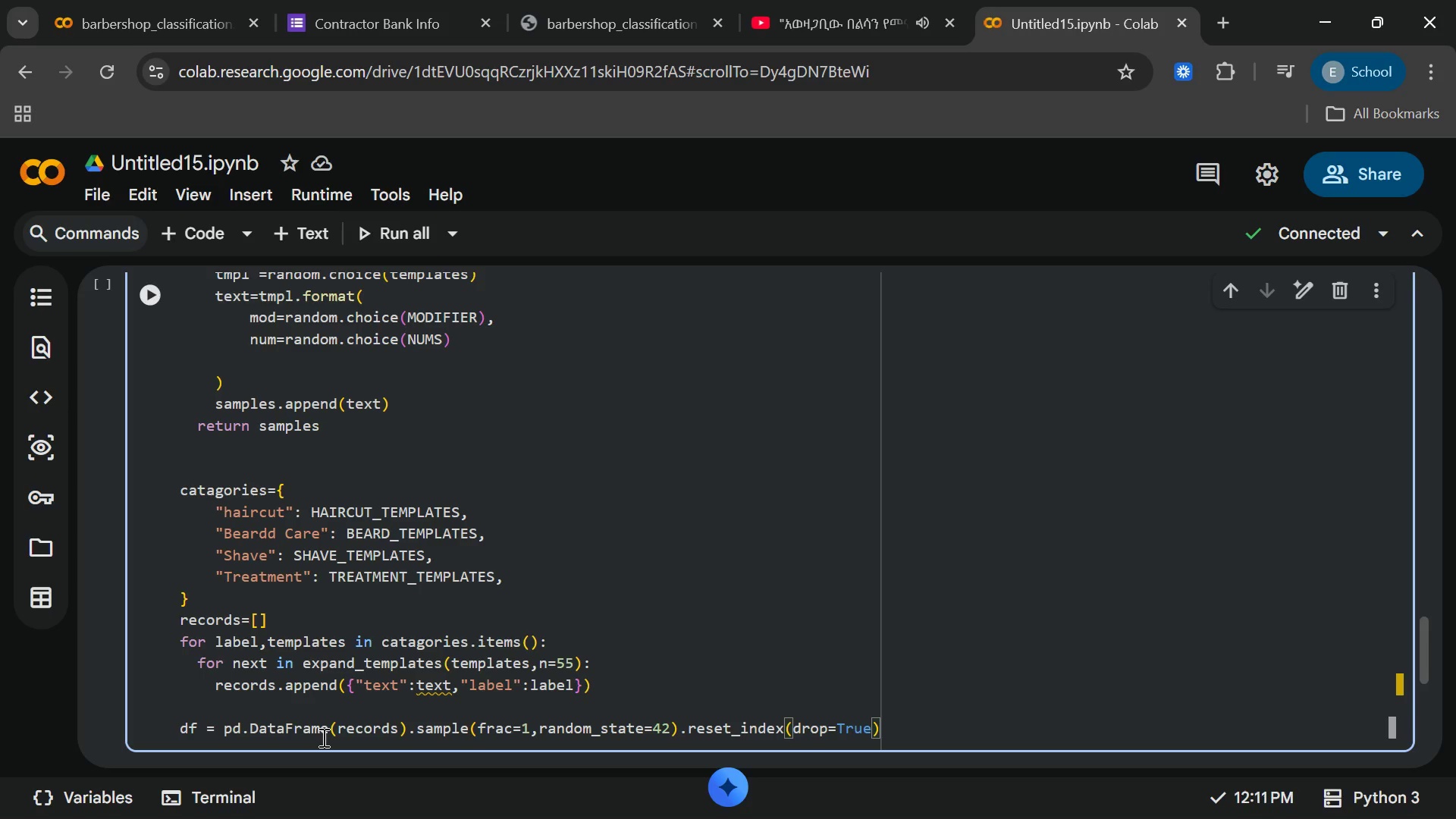 
key(Enter)
 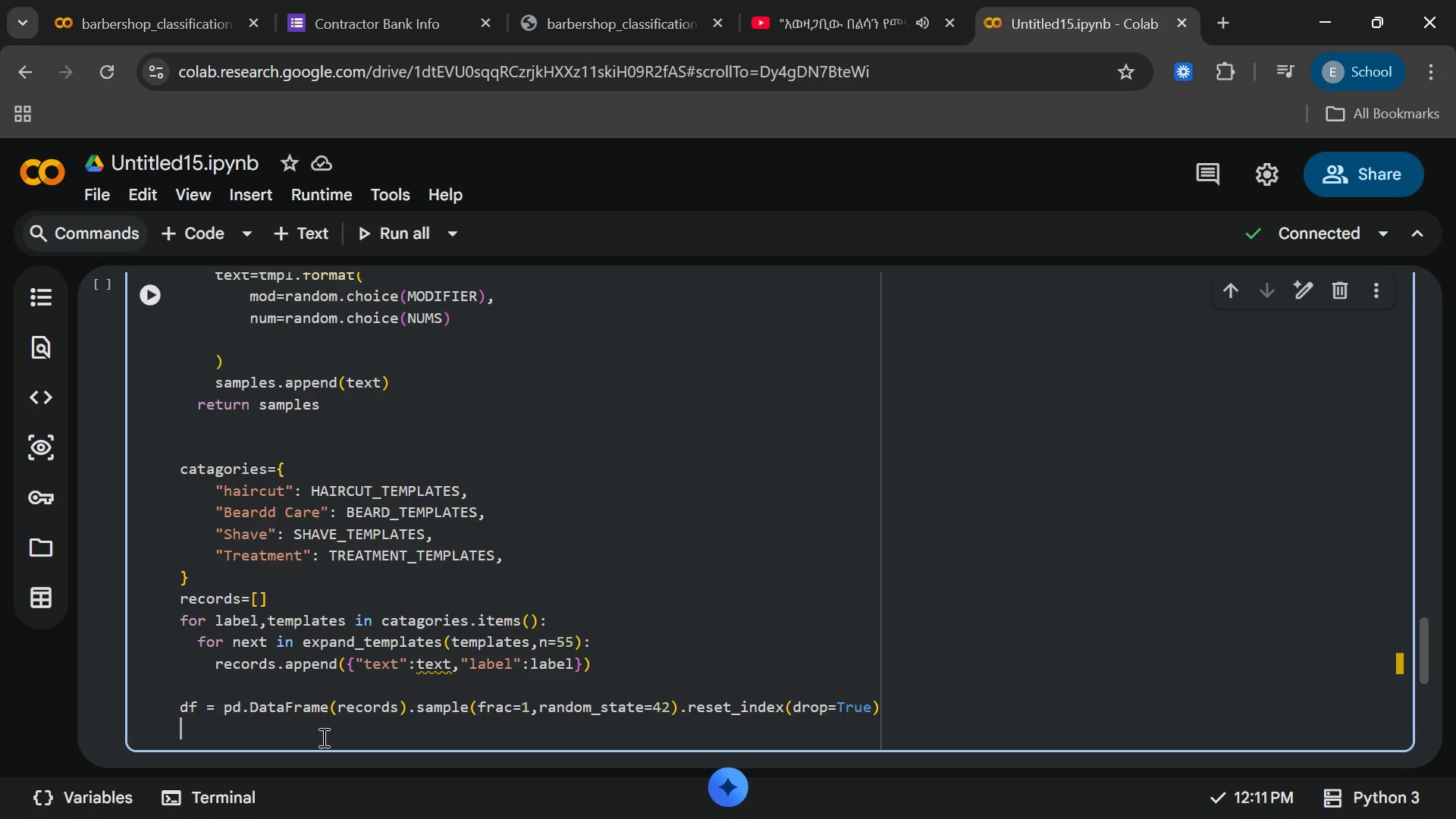 
key(Enter)
 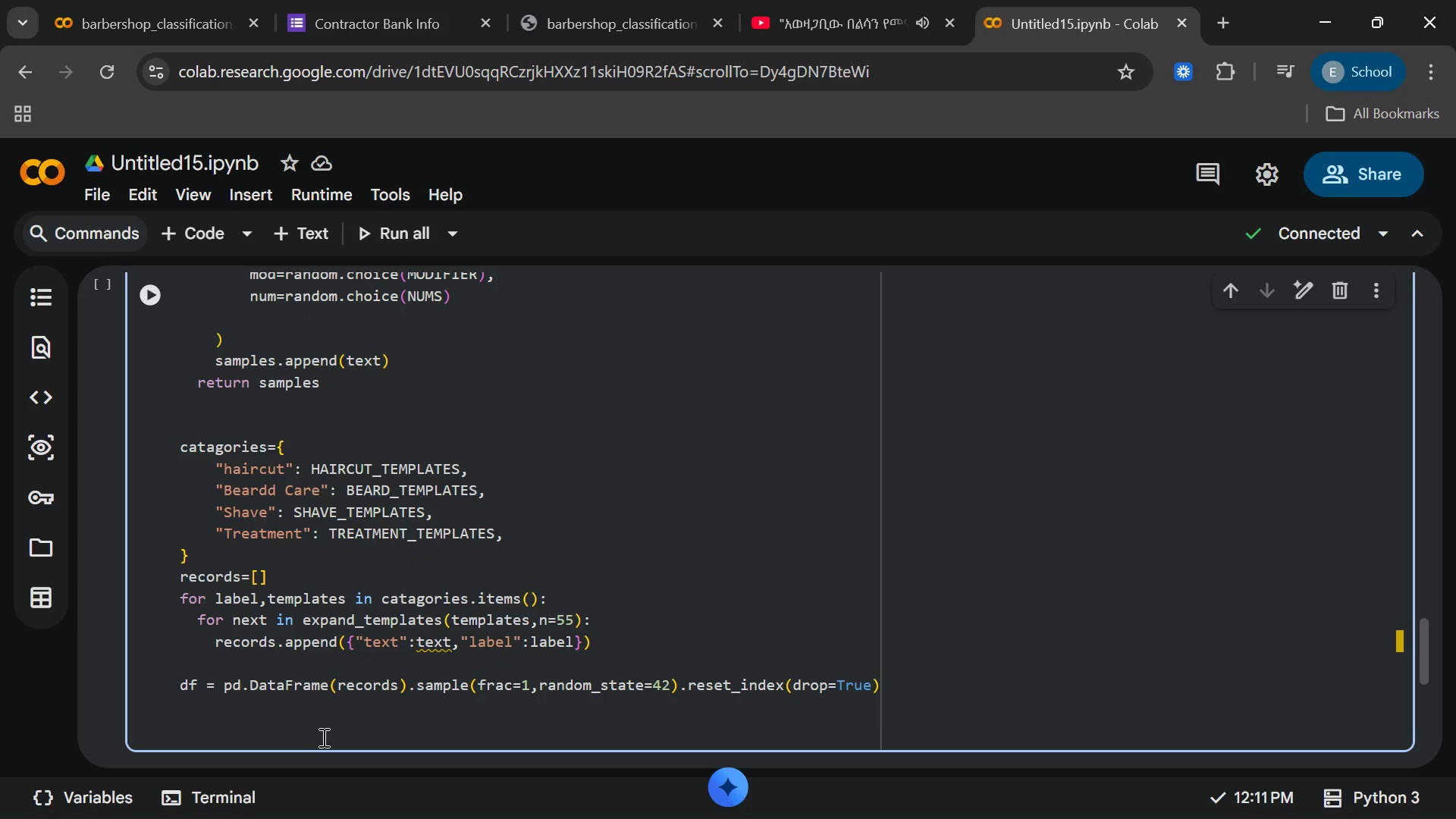 
type(print(f"Dat)
 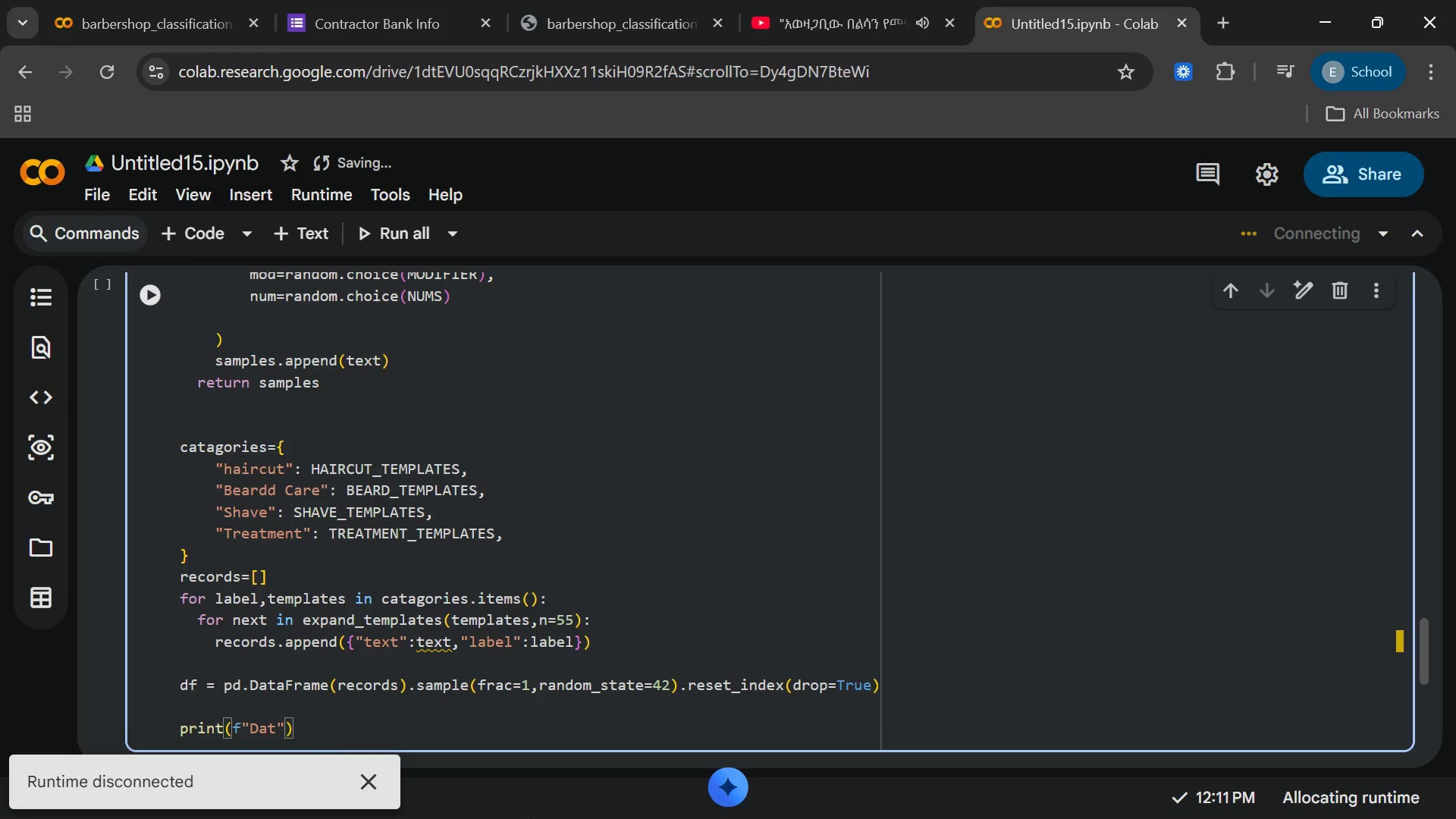 
left_click([1078, 789])